 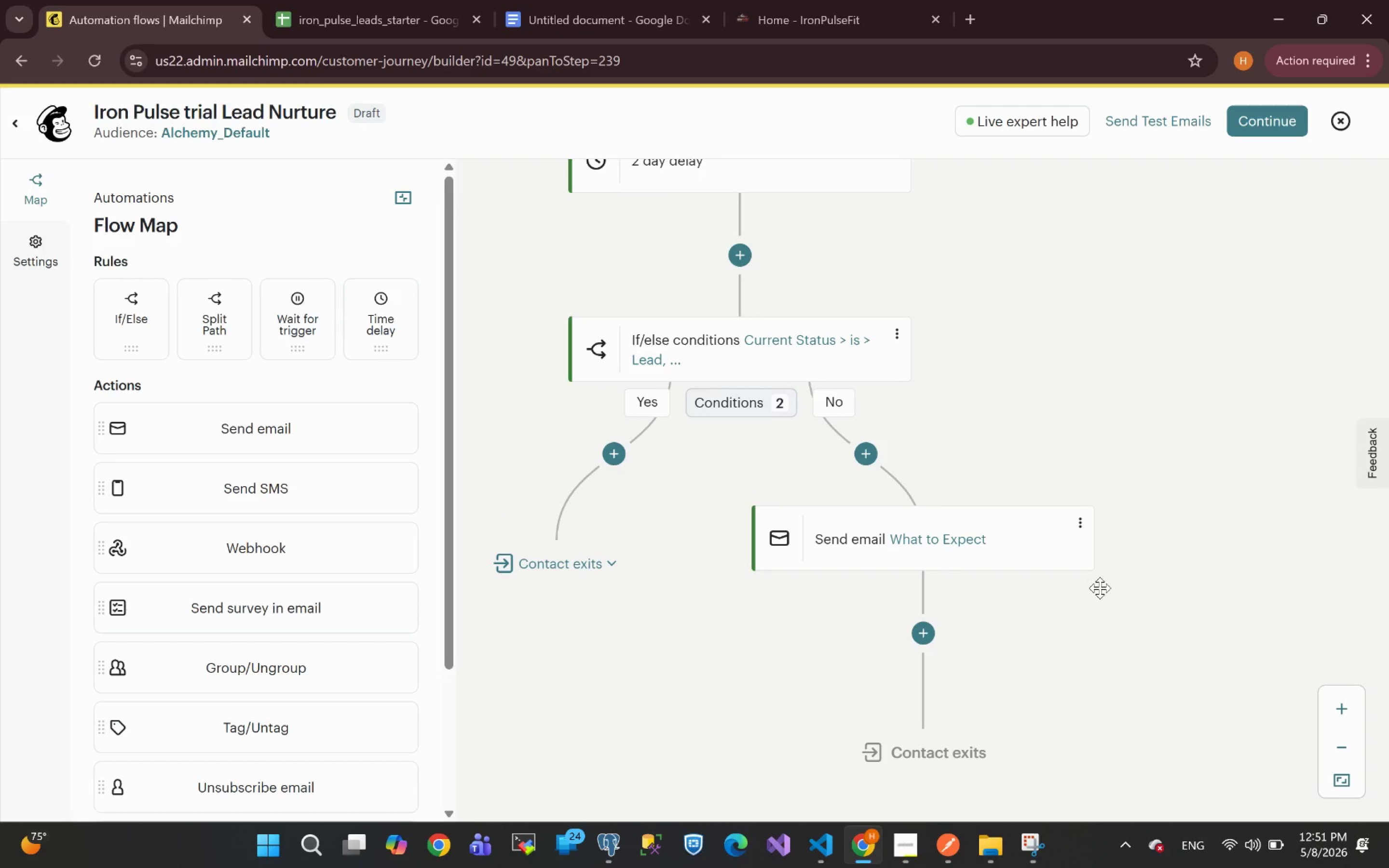 
left_click([901, 380])
 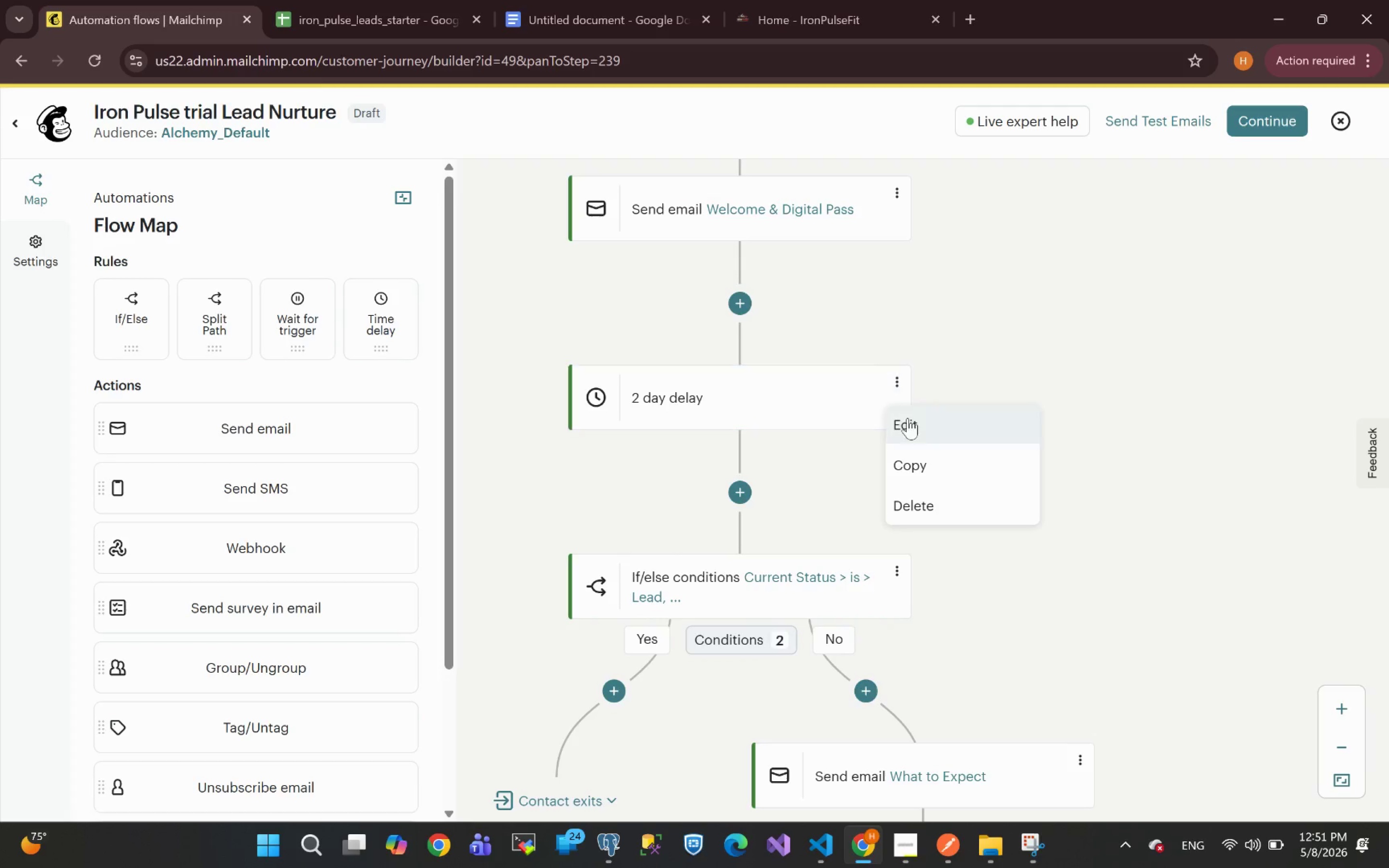 
left_click([908, 423])
 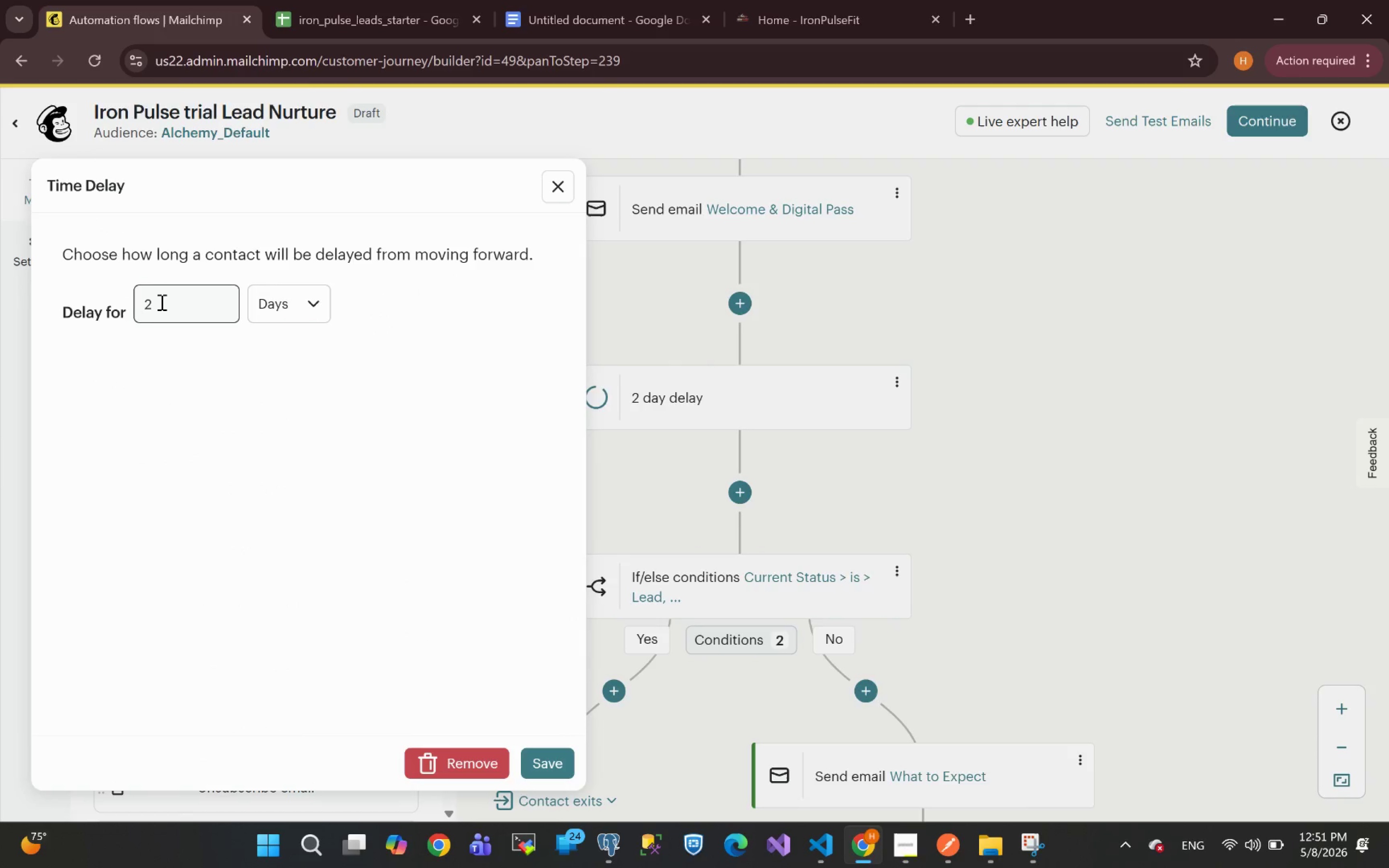 
left_click_drag(start_coordinate=[161, 302], to_coordinate=[75, 304])
 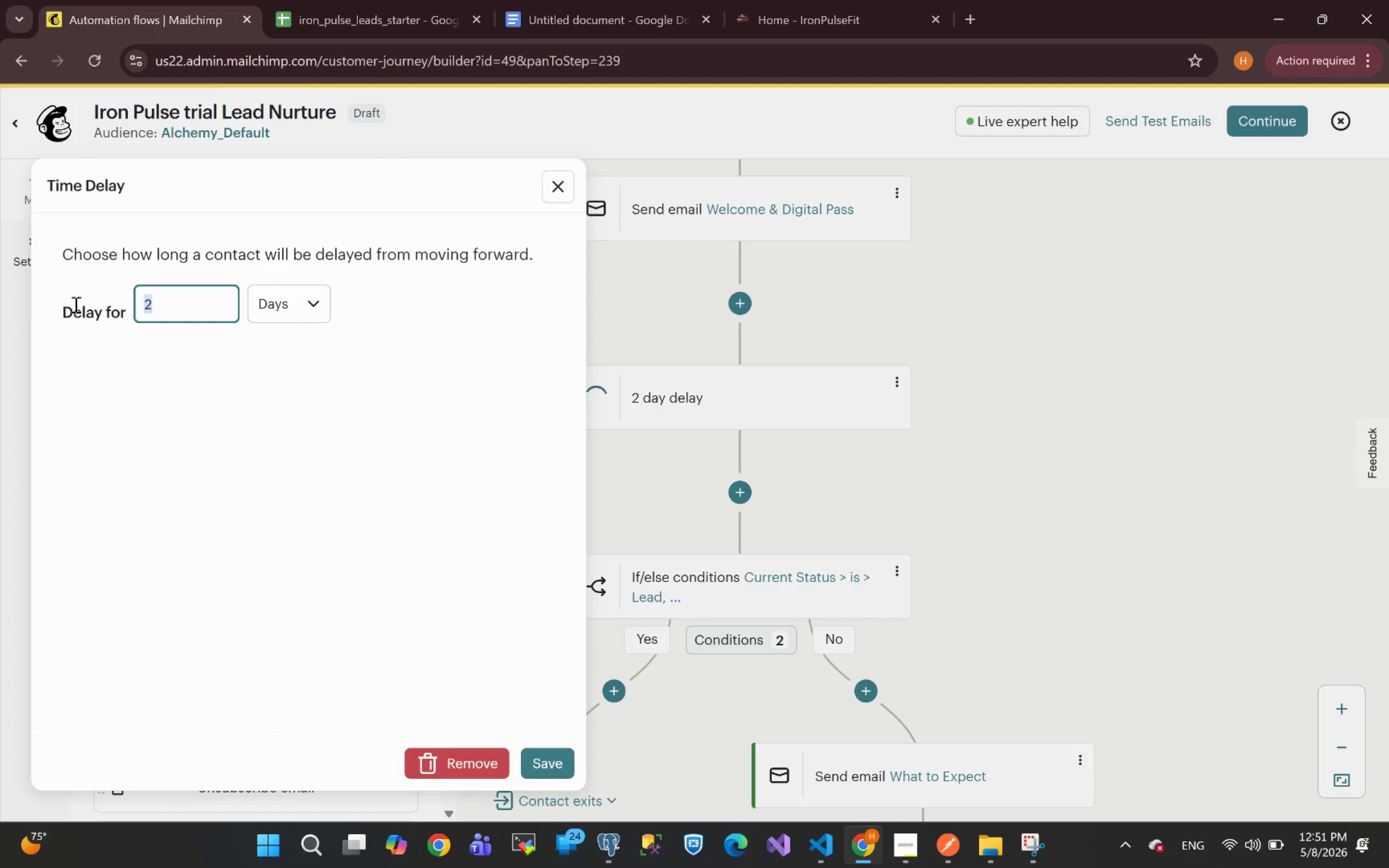 
key(1)
 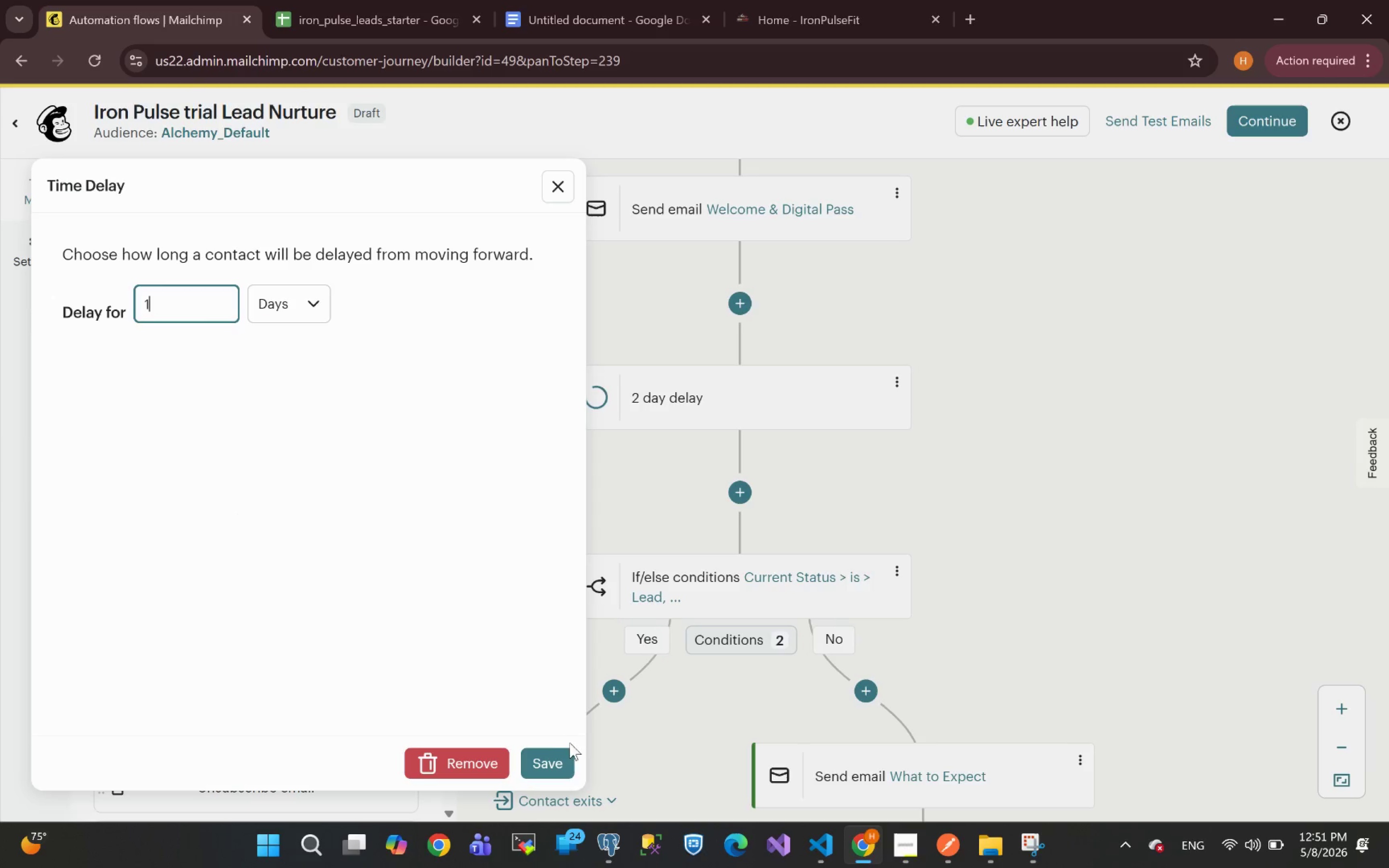 
left_click([559, 762])
 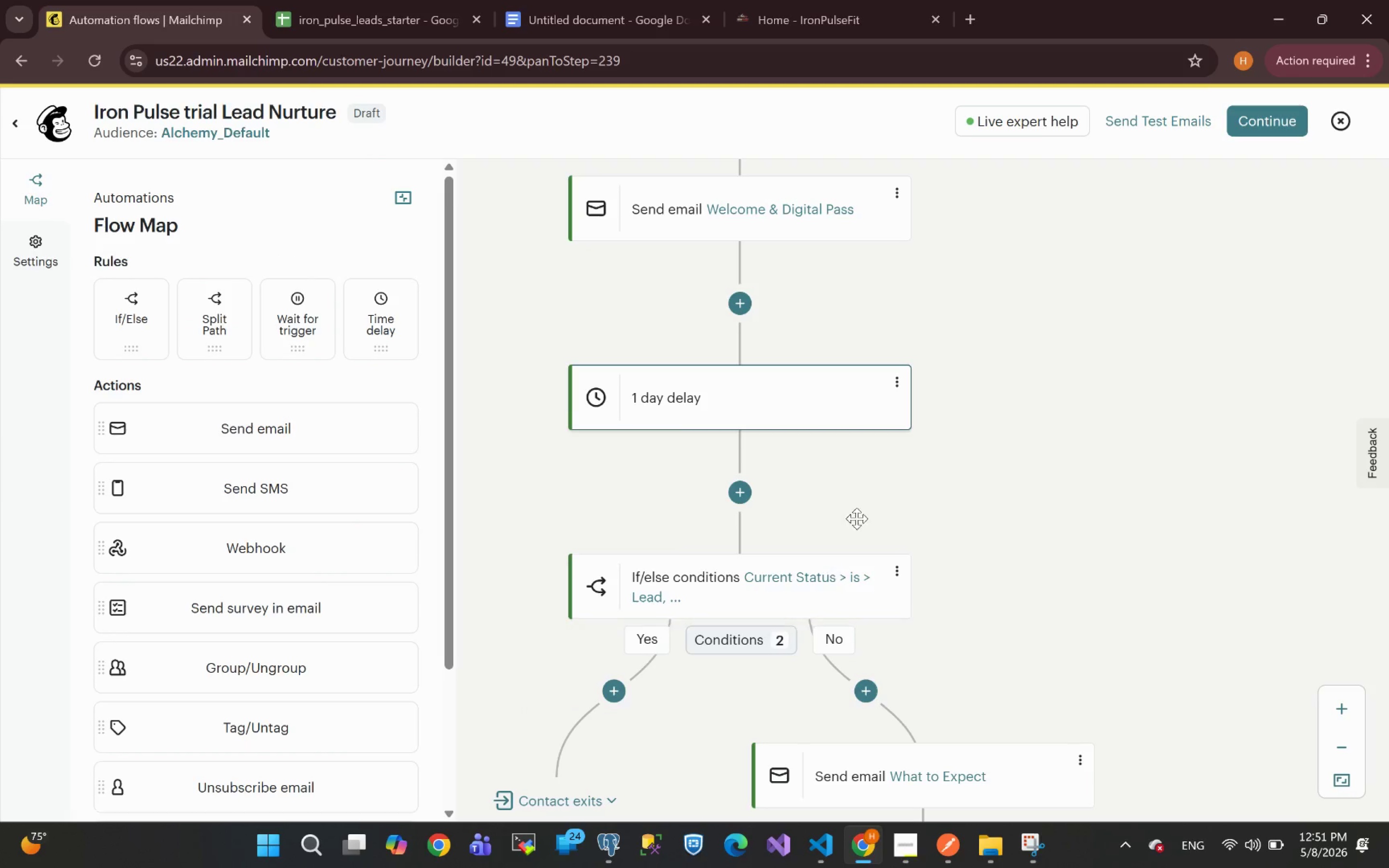 
mouse_move([878, 488])
 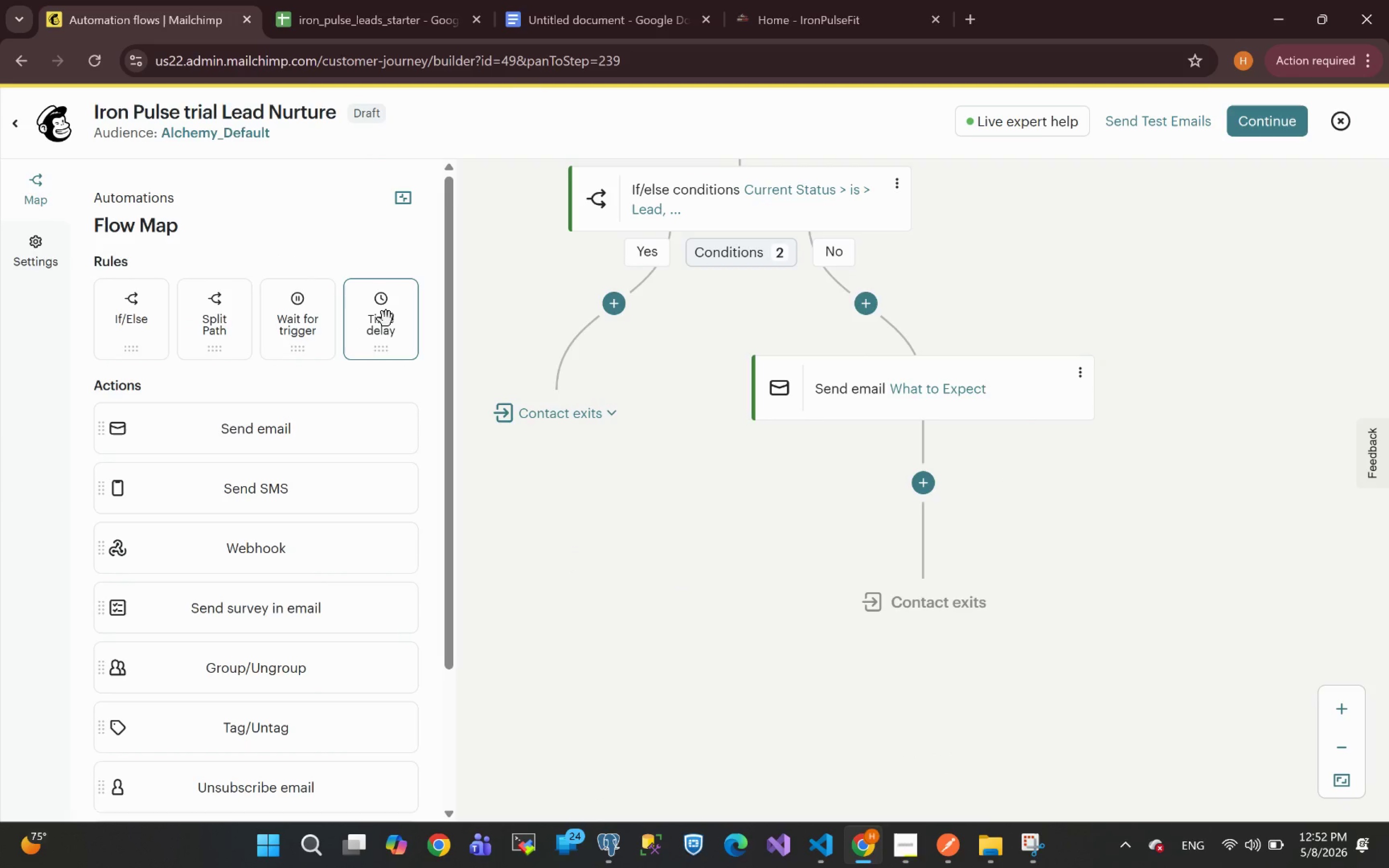 
left_click_drag(start_coordinate=[386, 319], to_coordinate=[952, 499])
 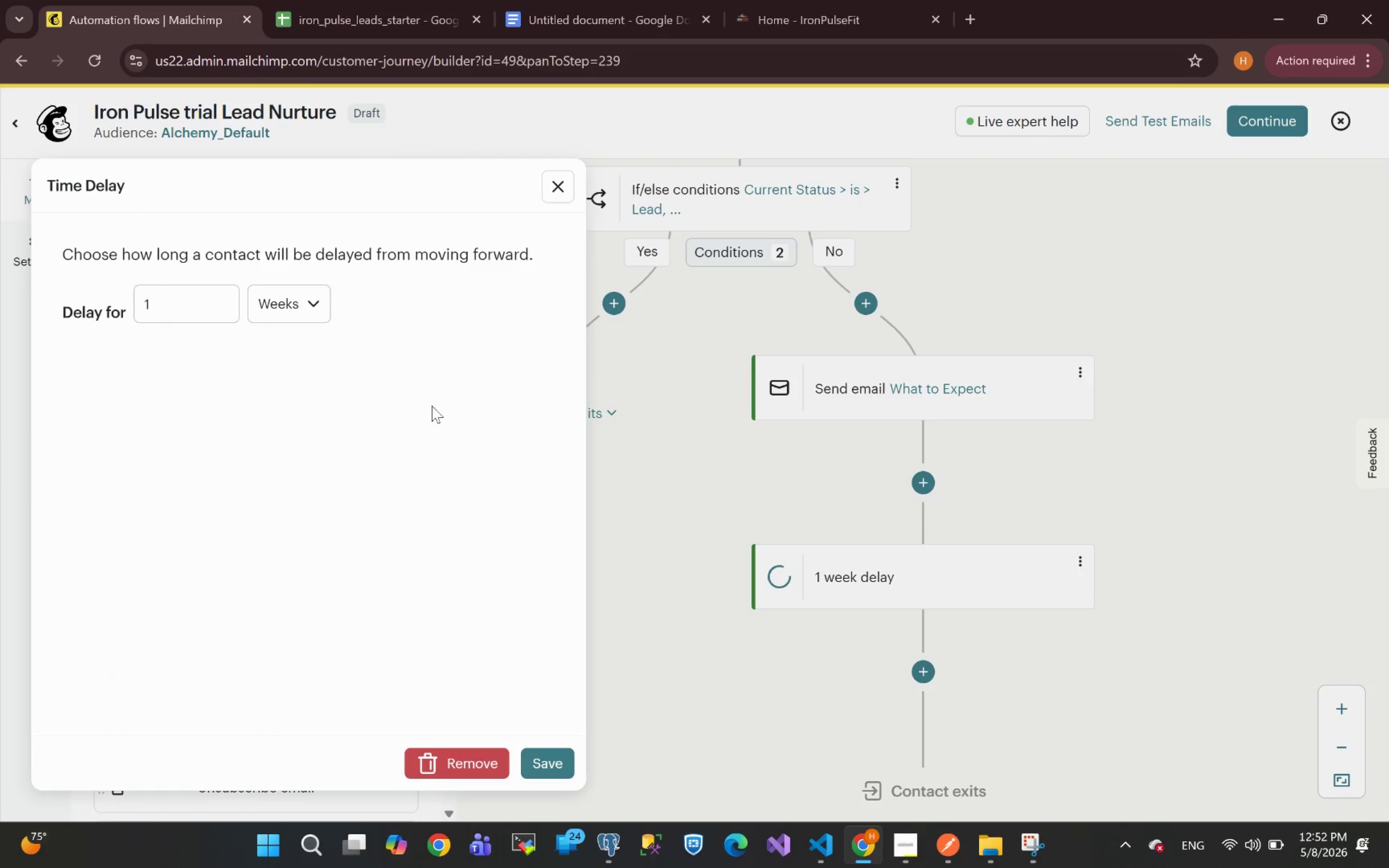 
left_click_drag(start_coordinate=[178, 302], to_coordinate=[93, 301])
 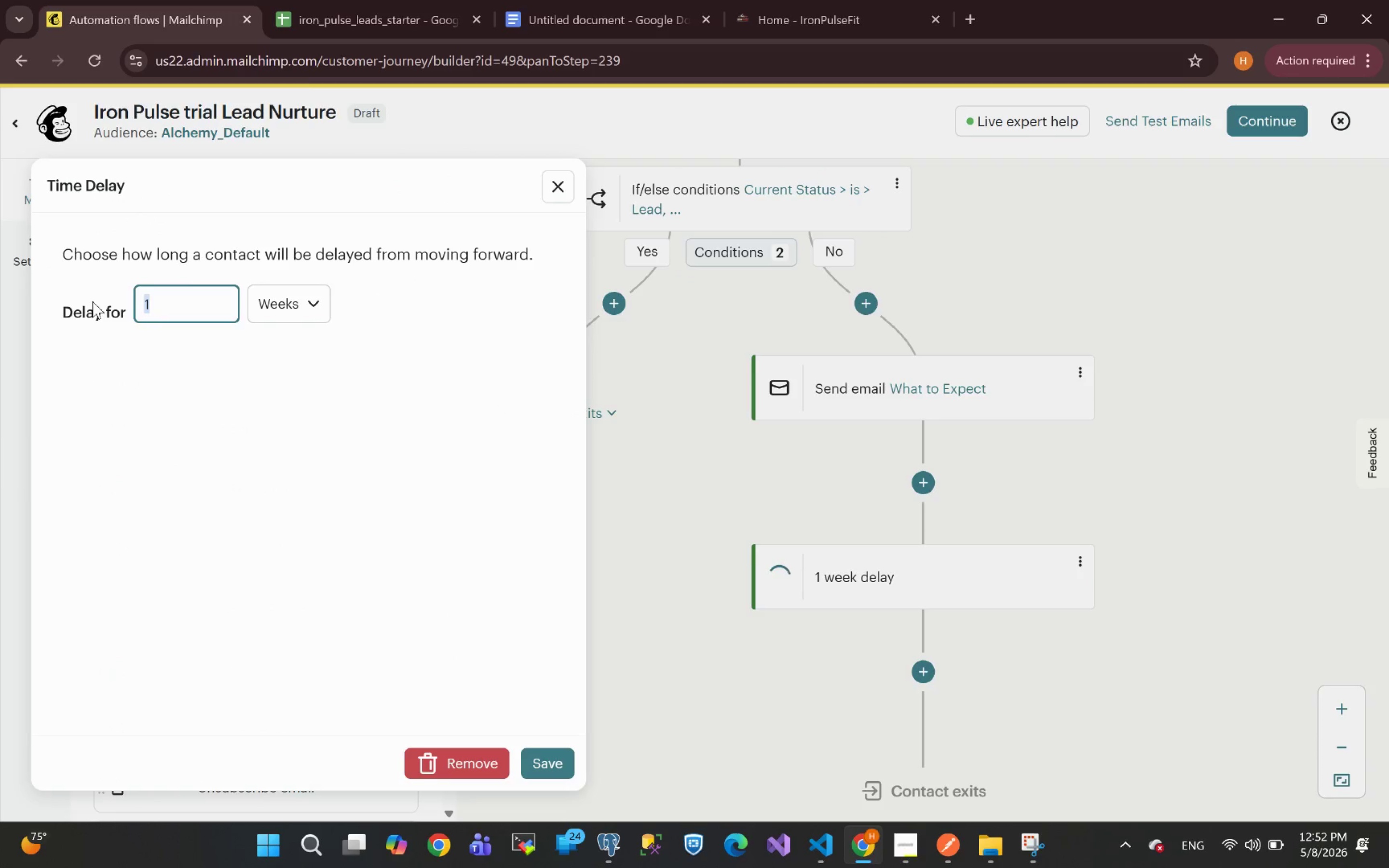 
key(2)
 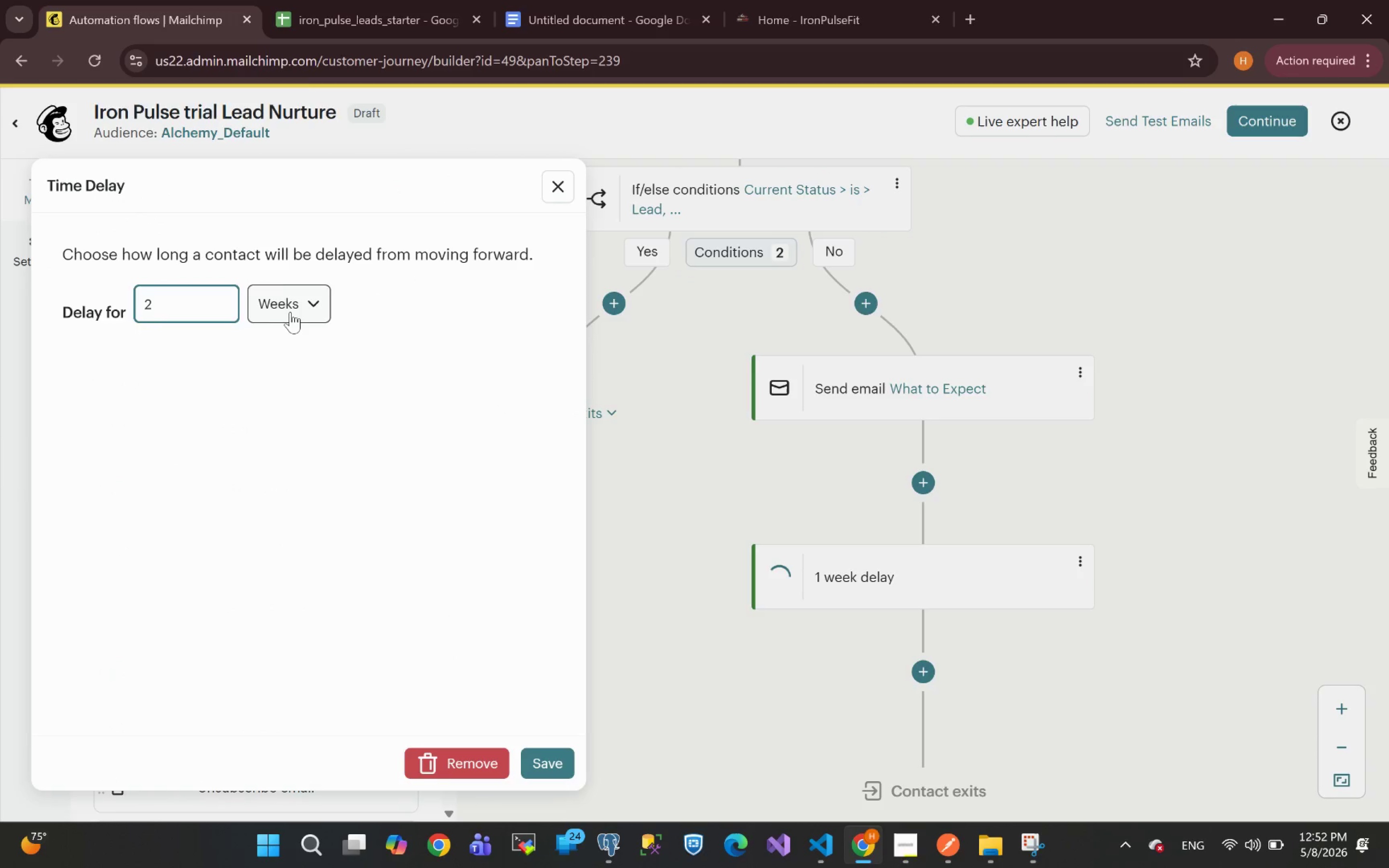 
left_click([295, 312])
 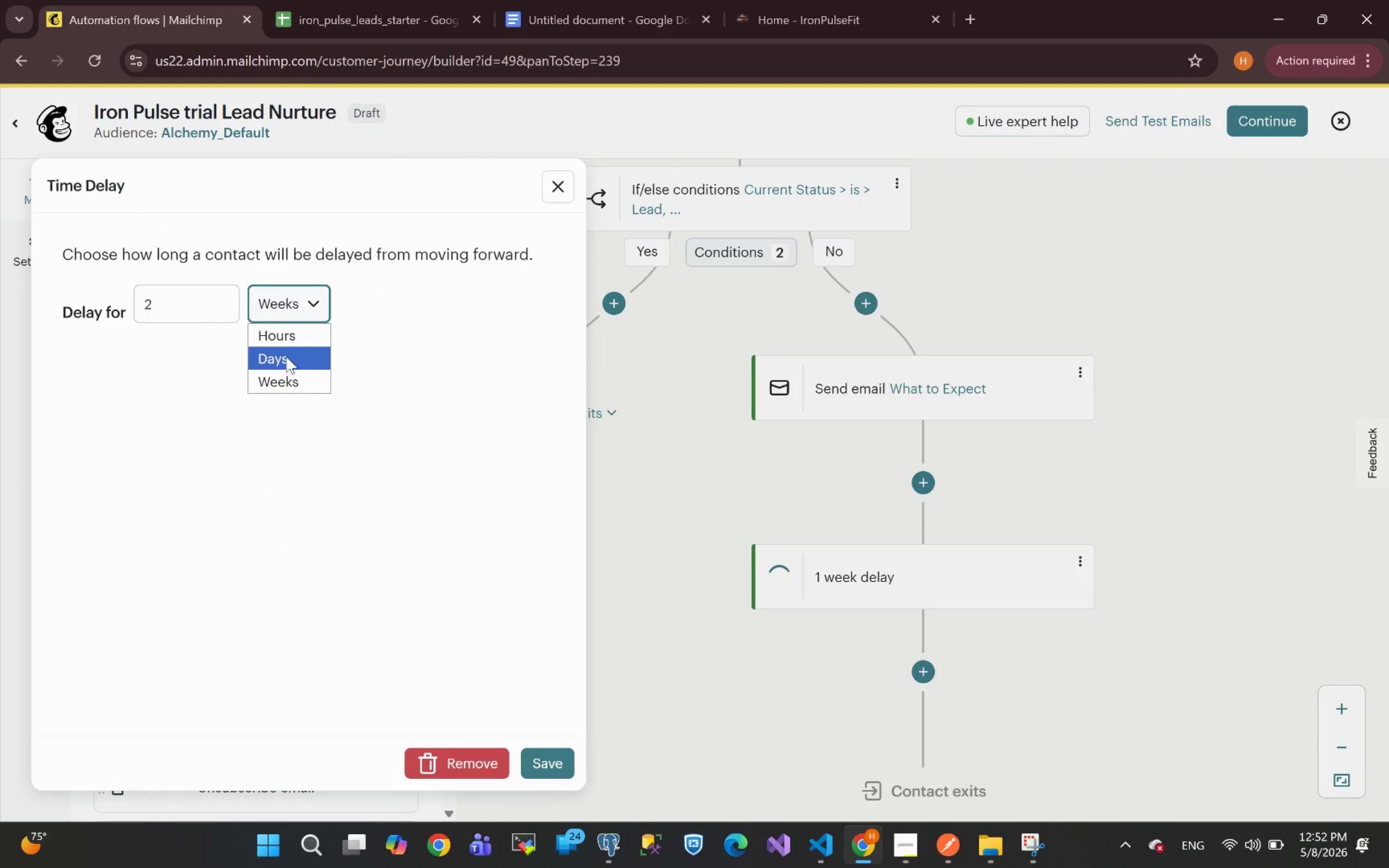 
left_click([286, 357])
 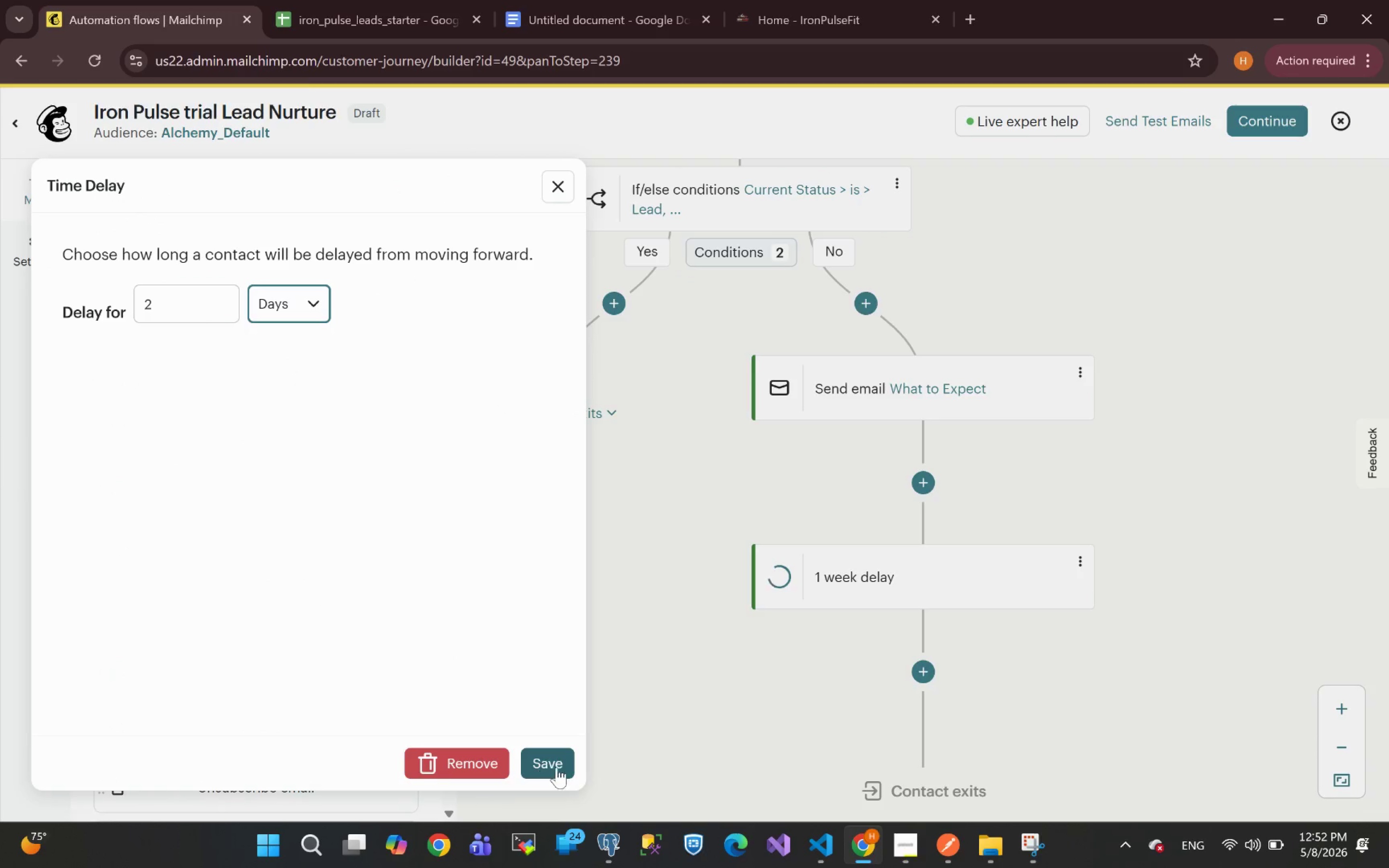 
left_click([560, 767])
 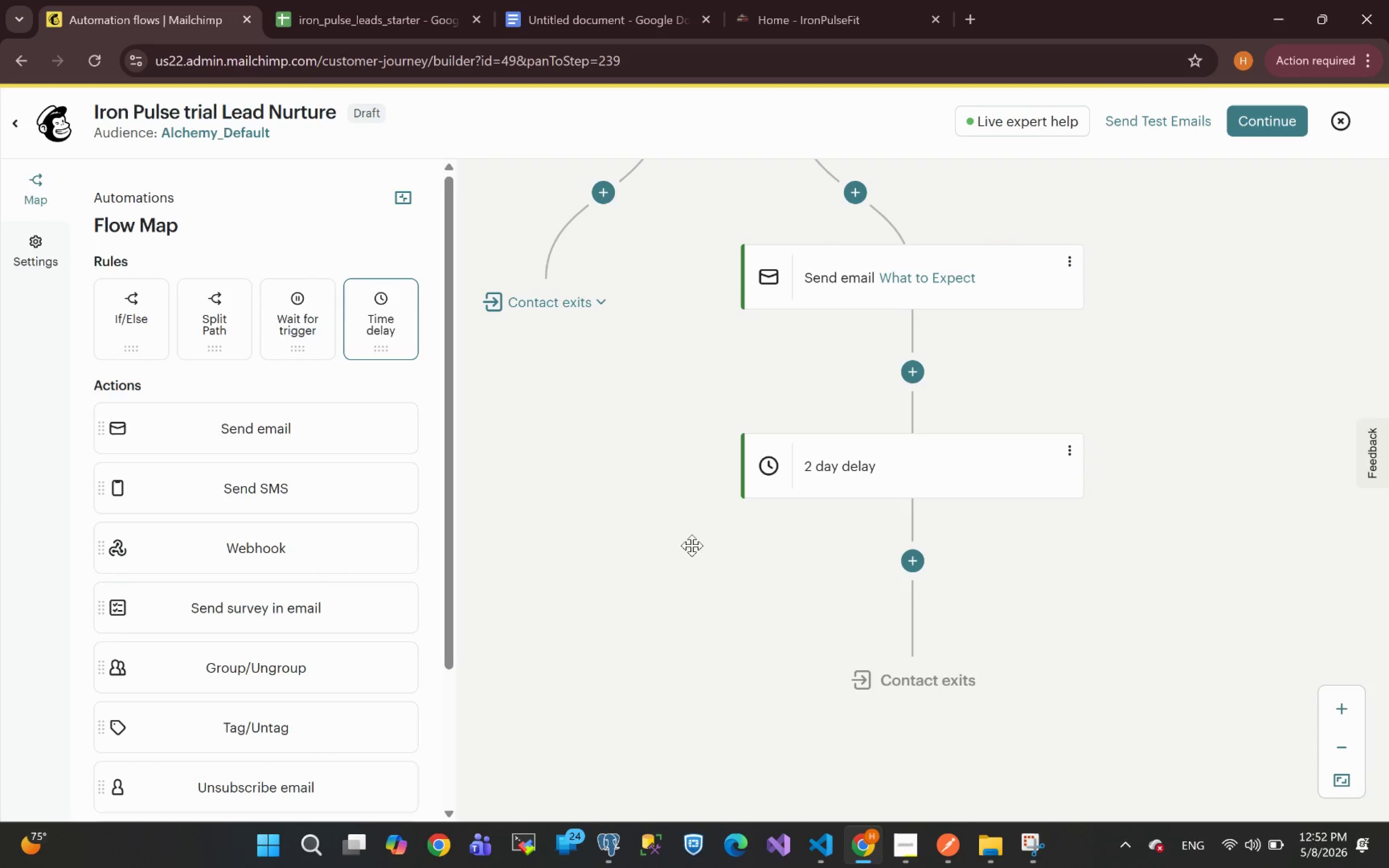 
wait(6.89)
 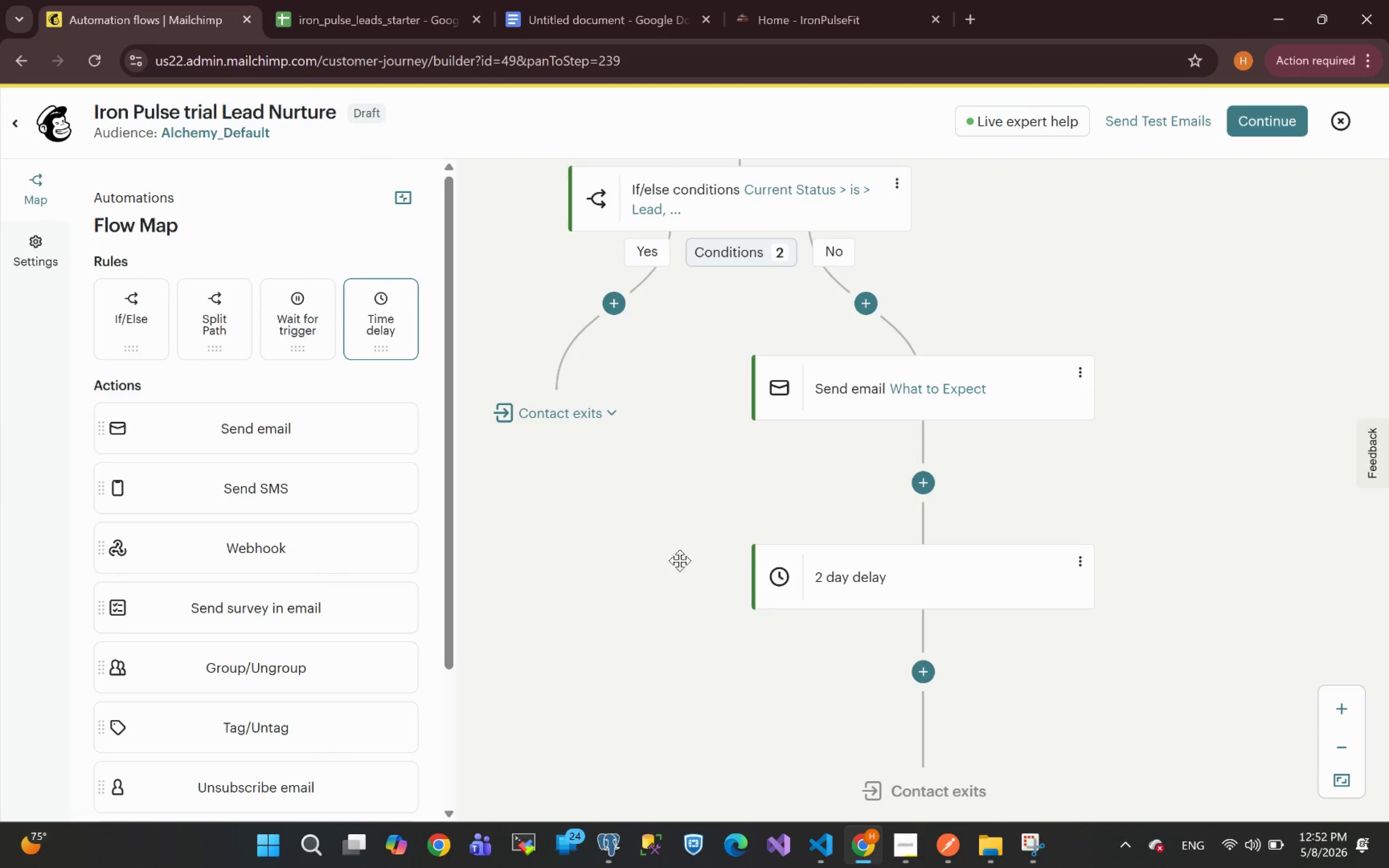 
left_click([135, 316])
 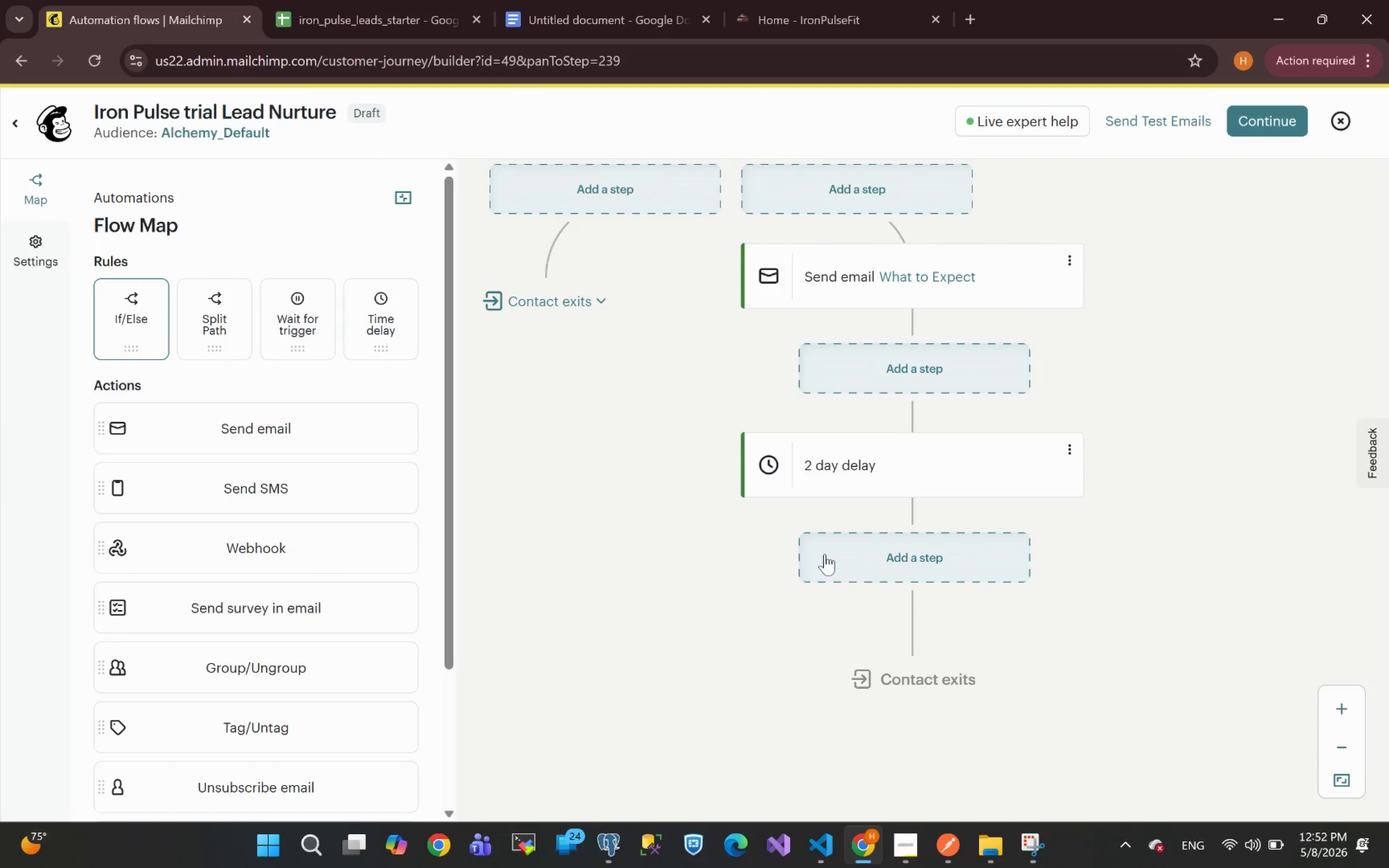 
left_click([138, 341])
 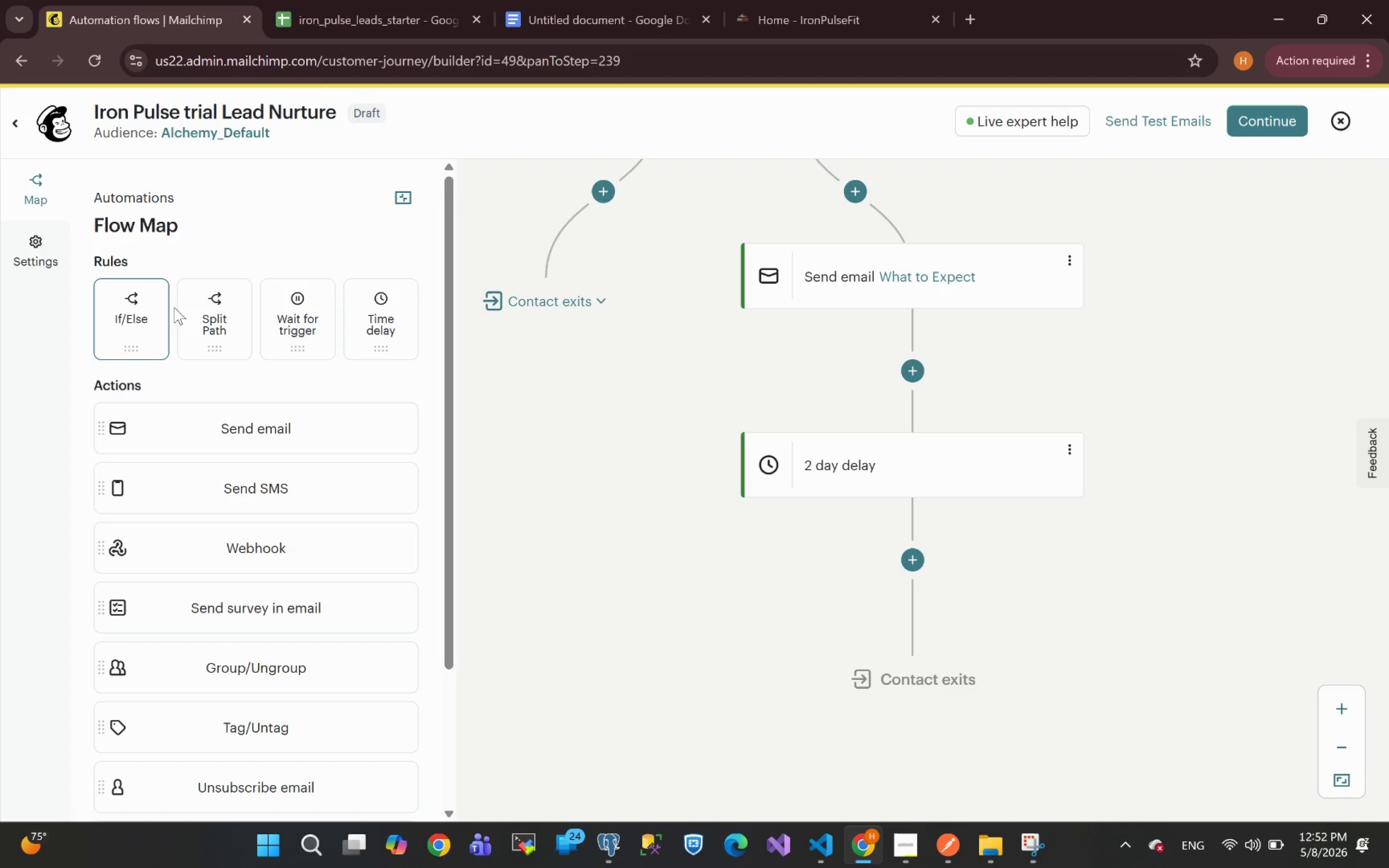 
left_click_drag(start_coordinate=[130, 321], to_coordinate=[949, 557])
 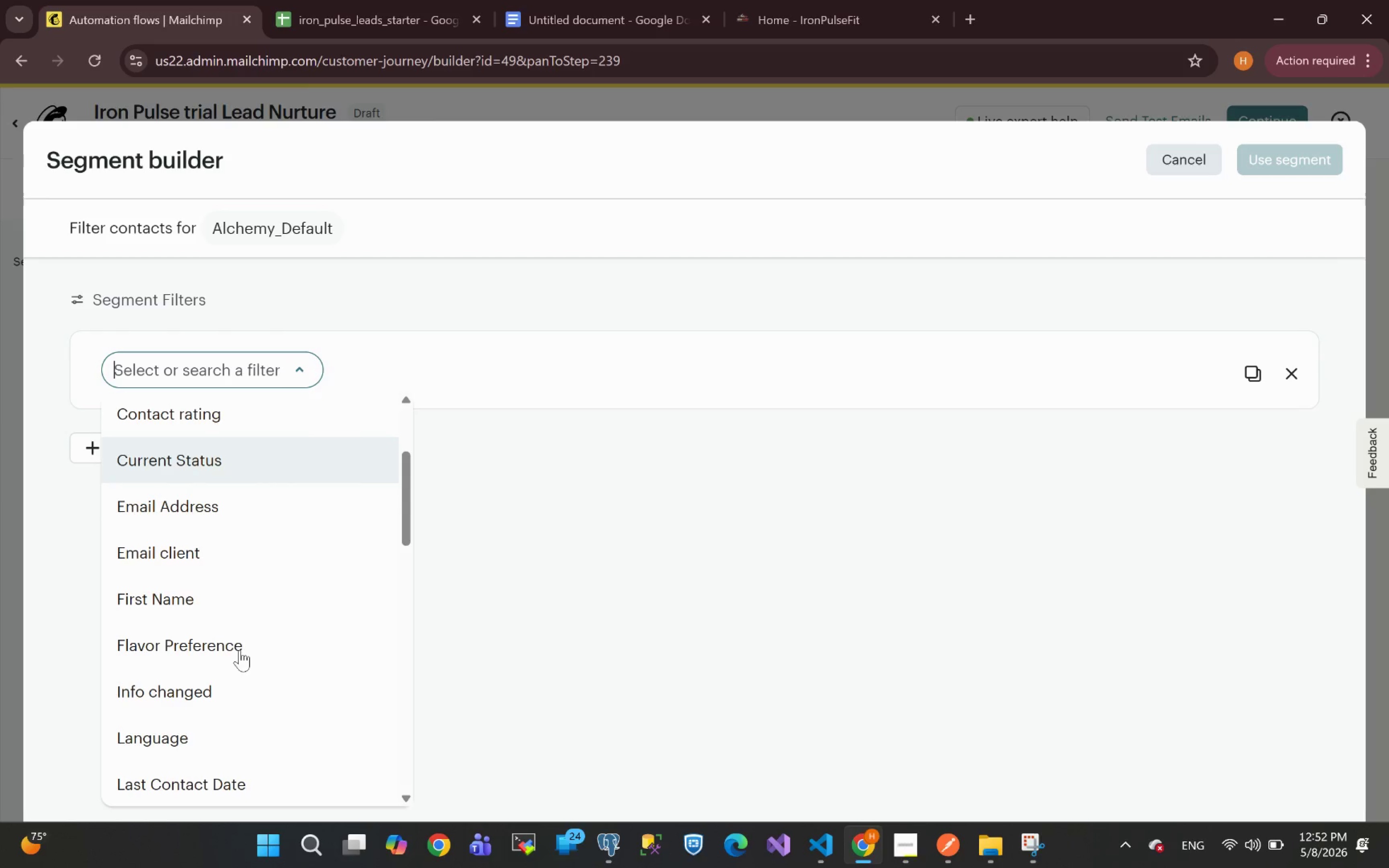 
wait(13.19)
 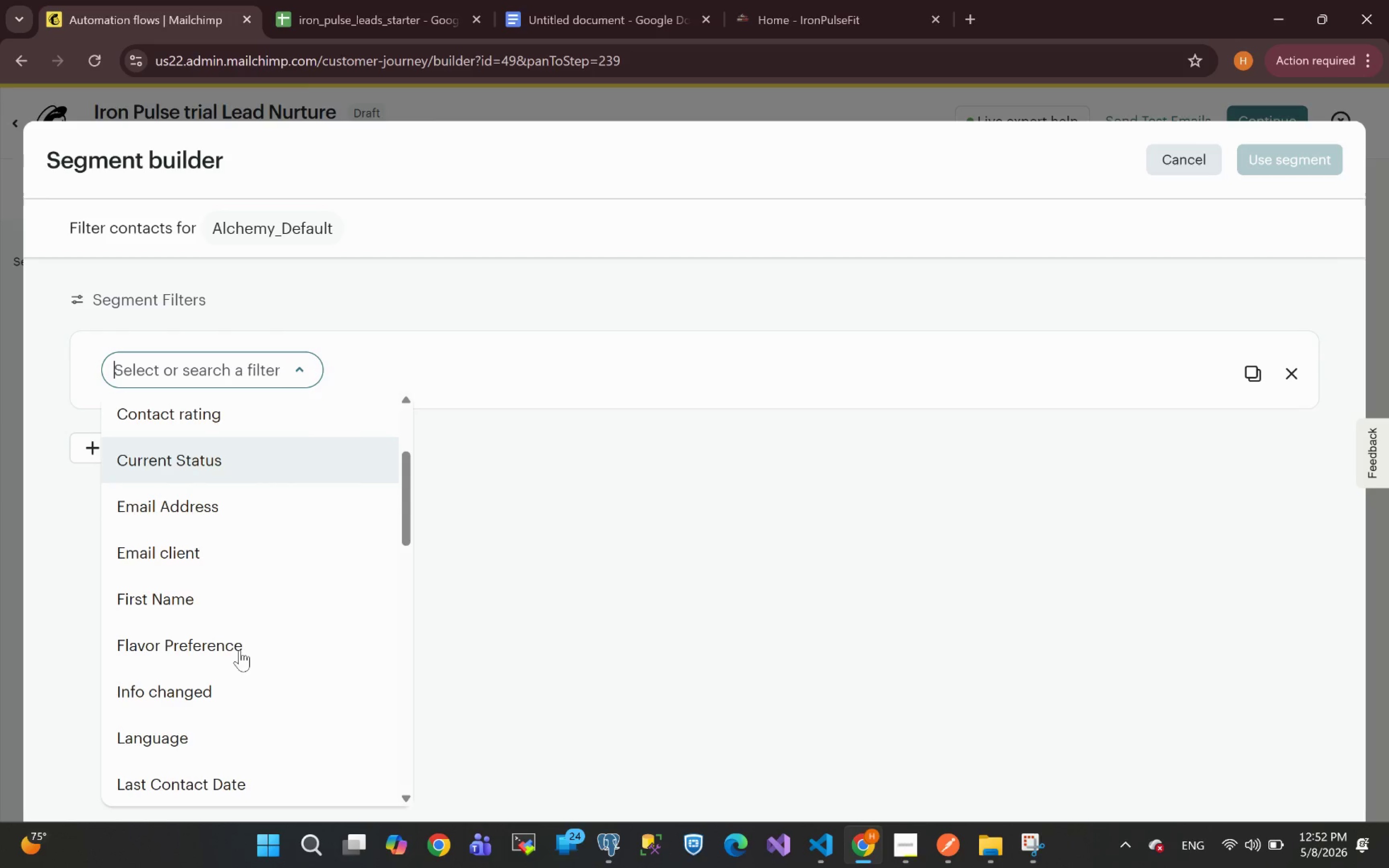 
left_click([193, 658])
 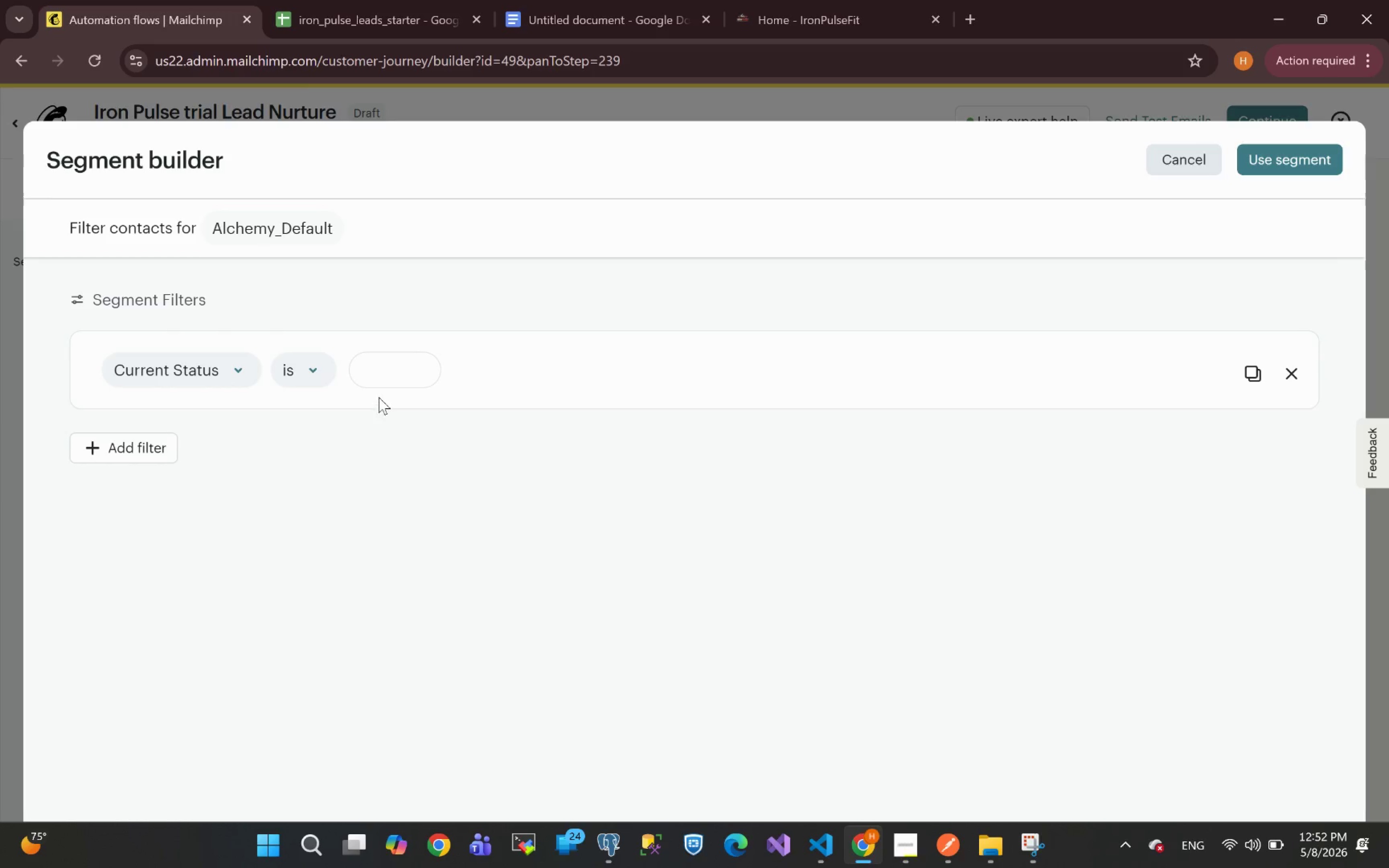 
left_click([395, 376])
 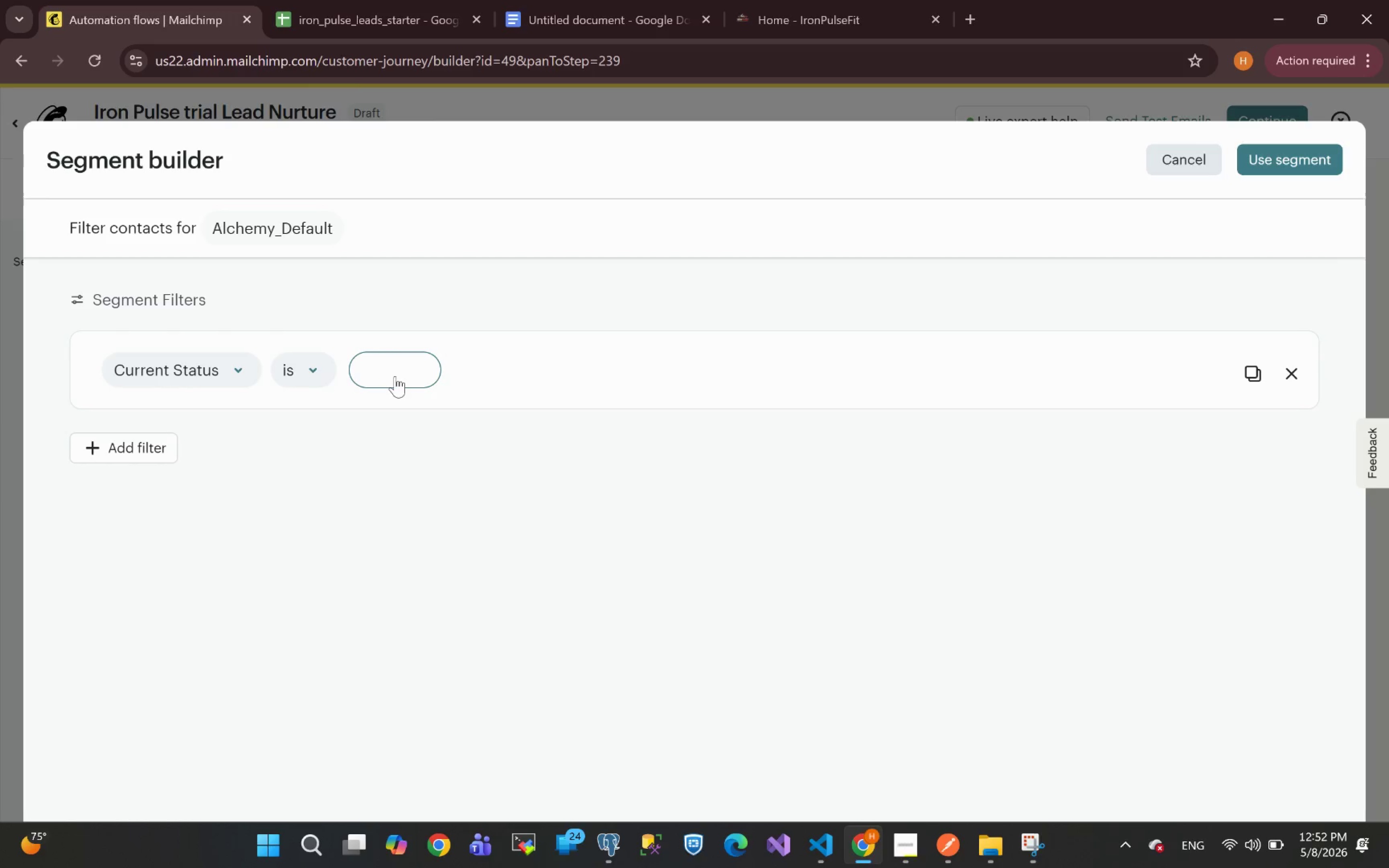 
type(Lead)
 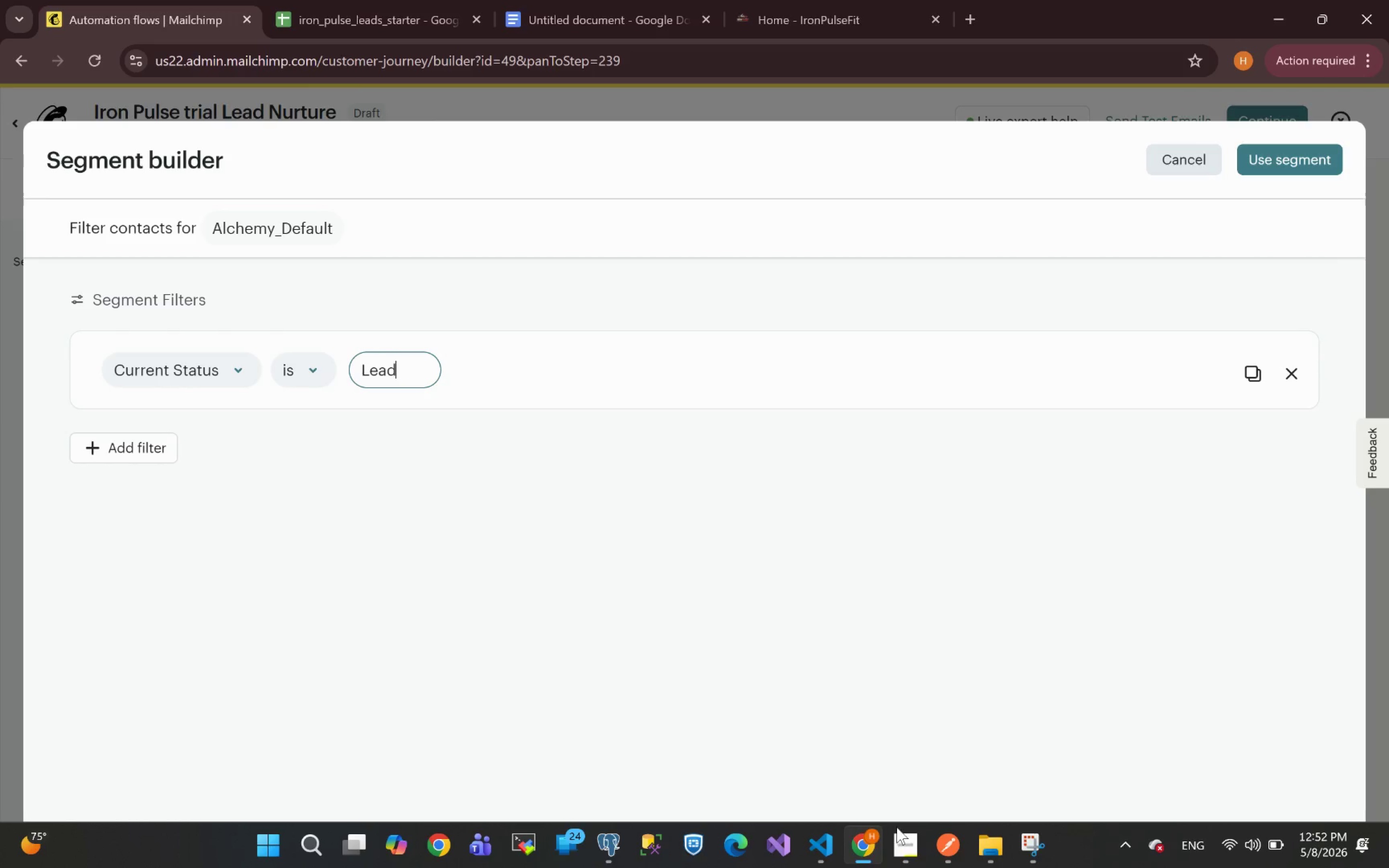 
left_click([914, 844])